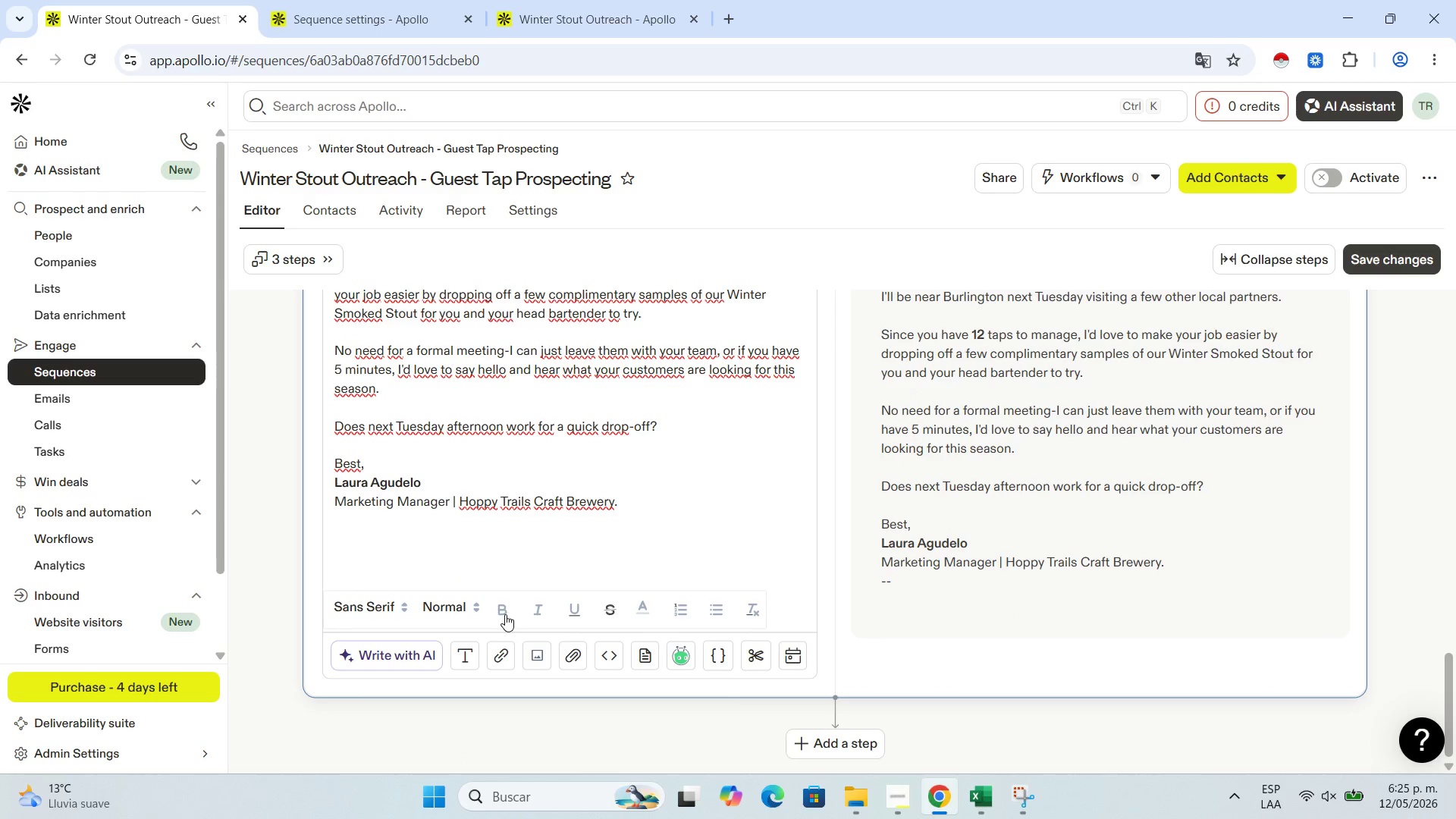 
left_click([502, 613])
 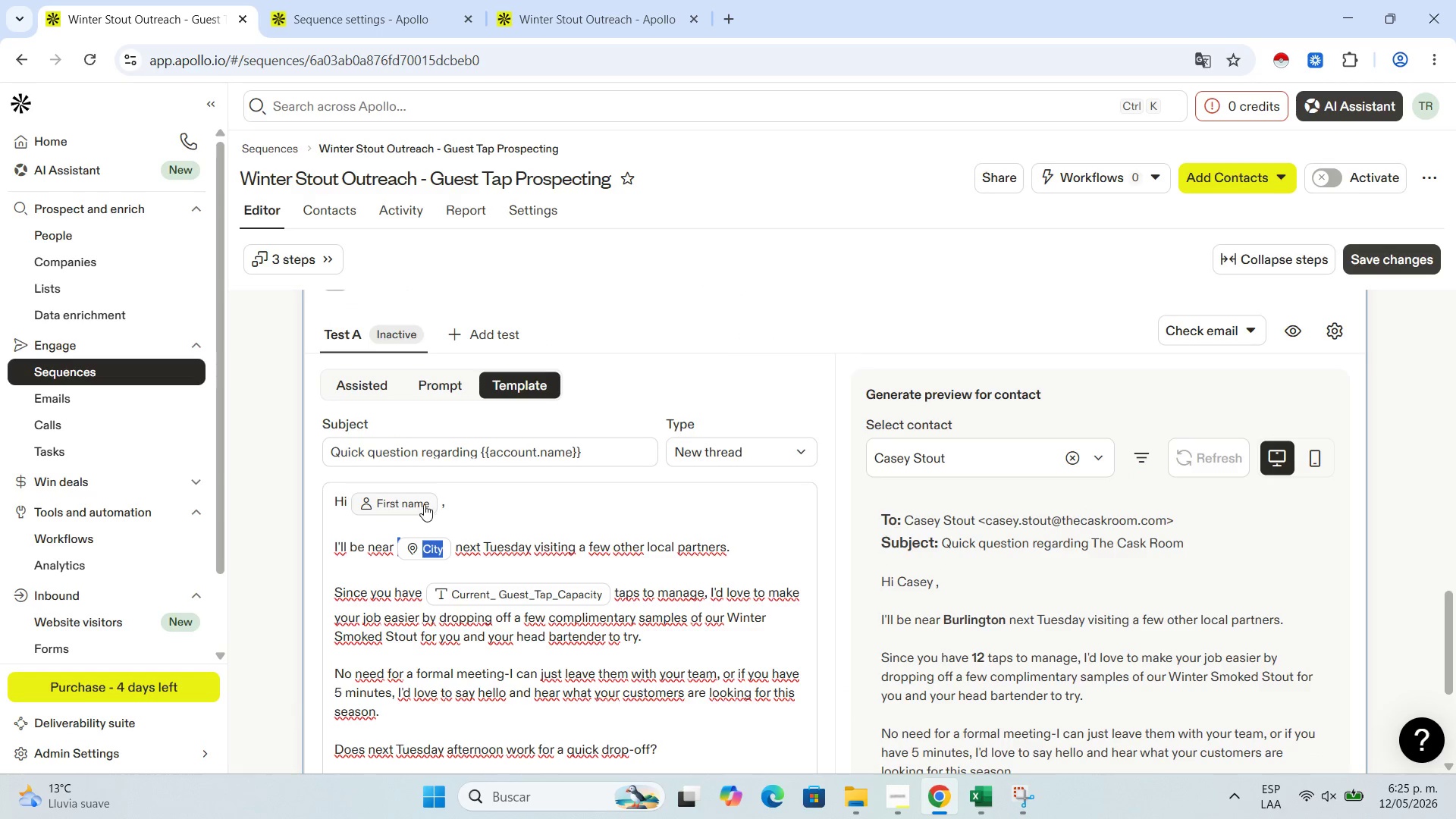 
wait(5.84)
 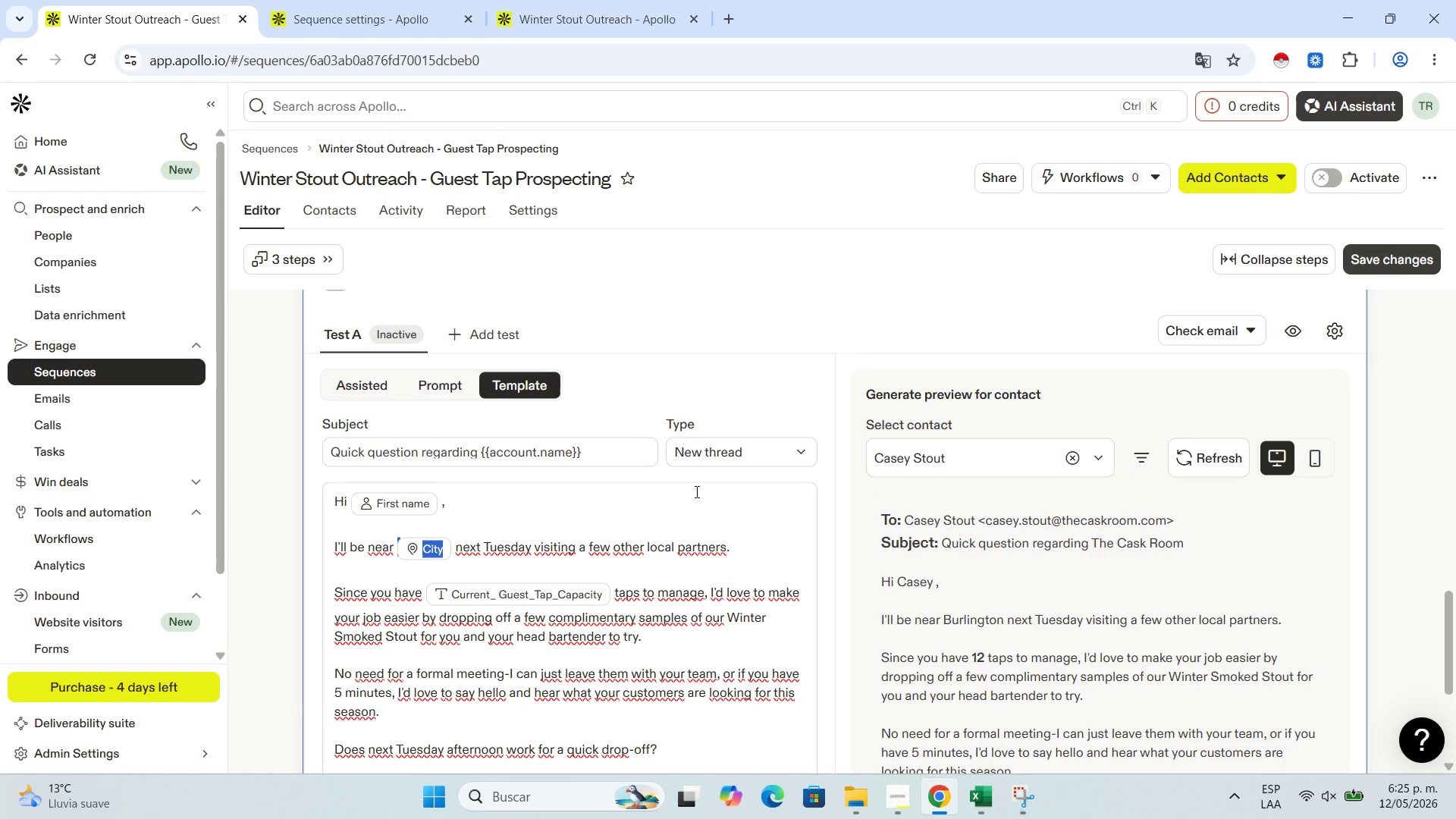 
left_click_drag(start_coordinate=[454, 502], to_coordinate=[331, 493])
 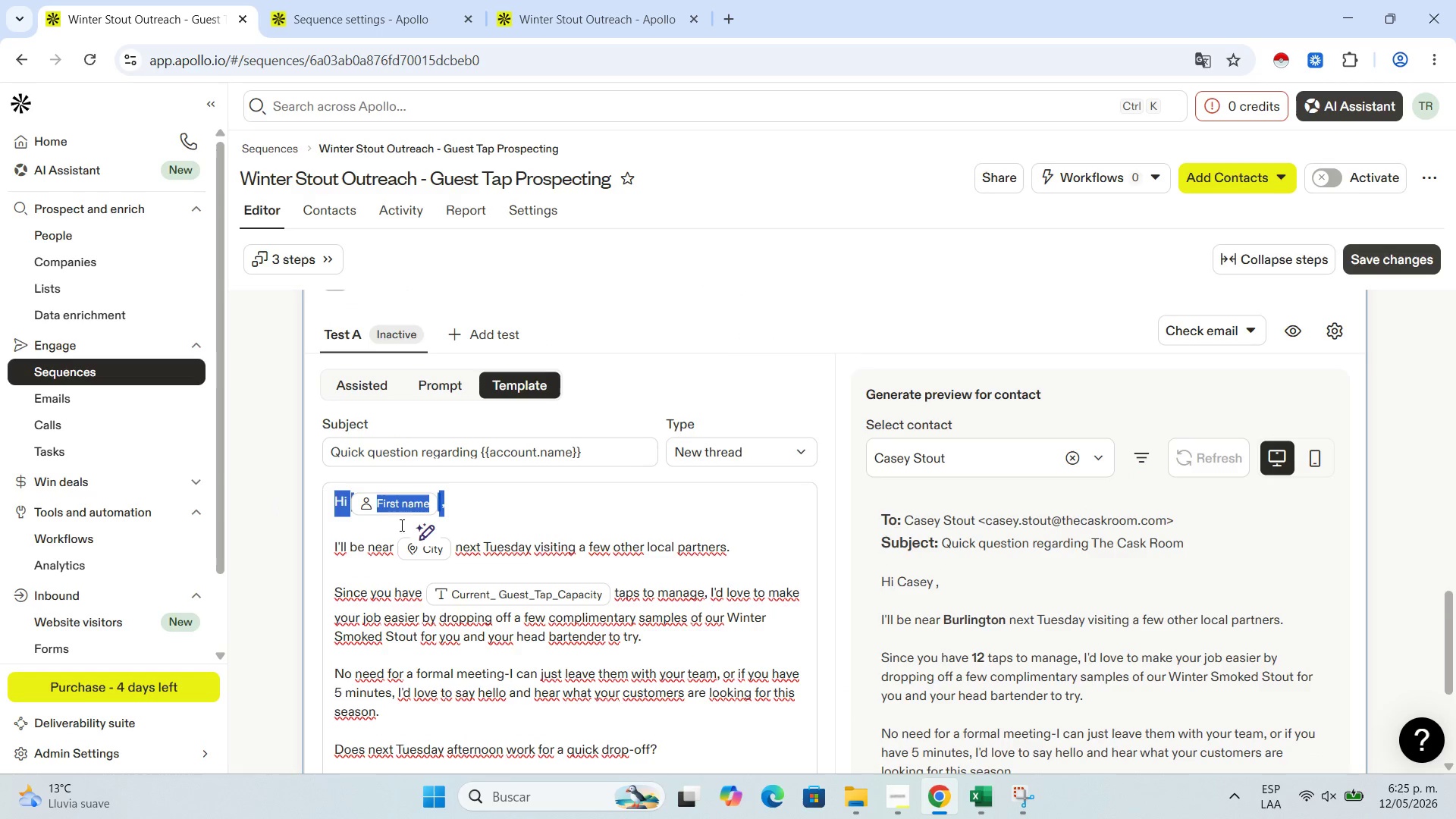 
scroll: coordinate [407, 526], scroll_direction: down, amount: 4.0
 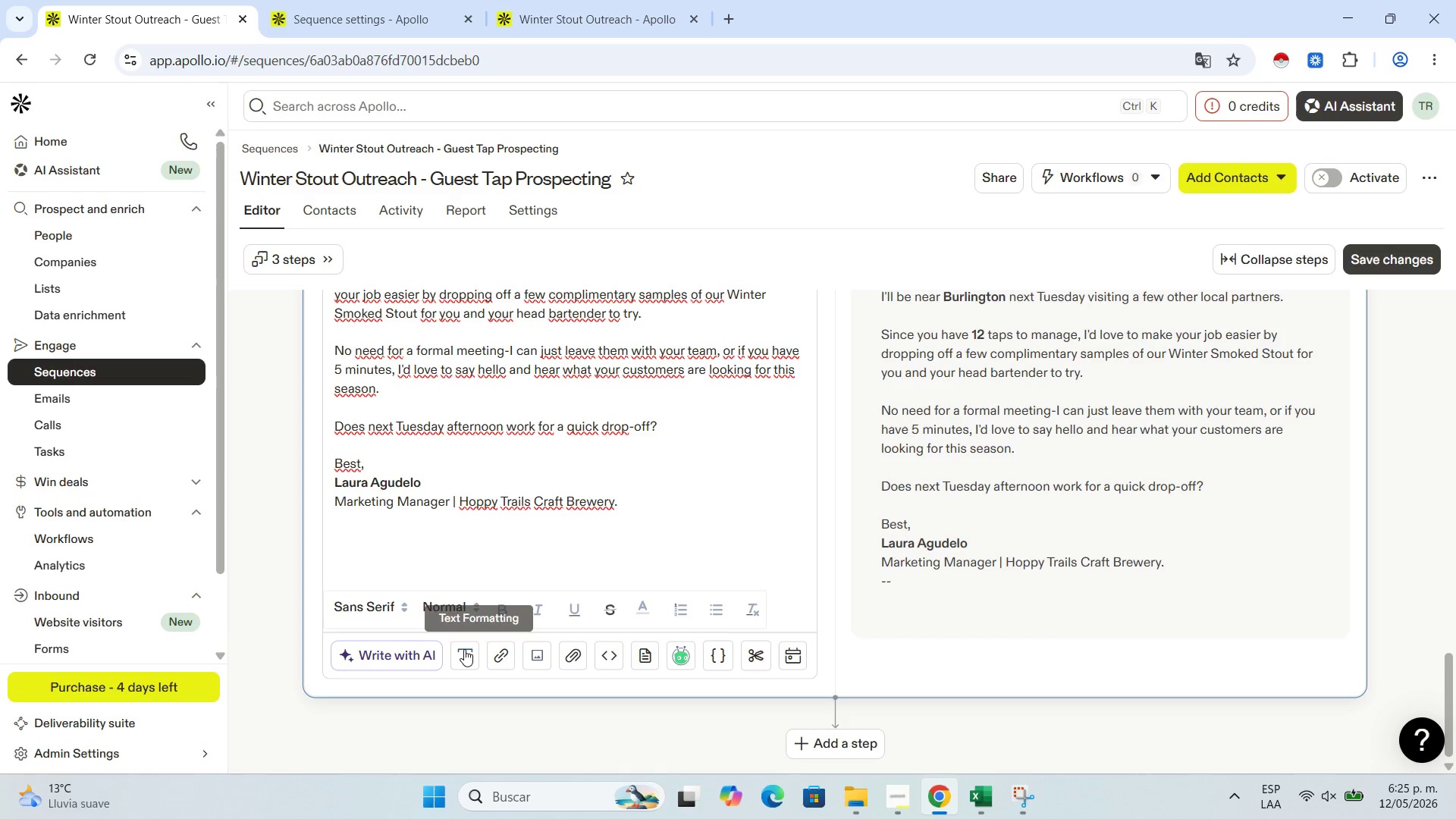 
left_click([465, 649])
 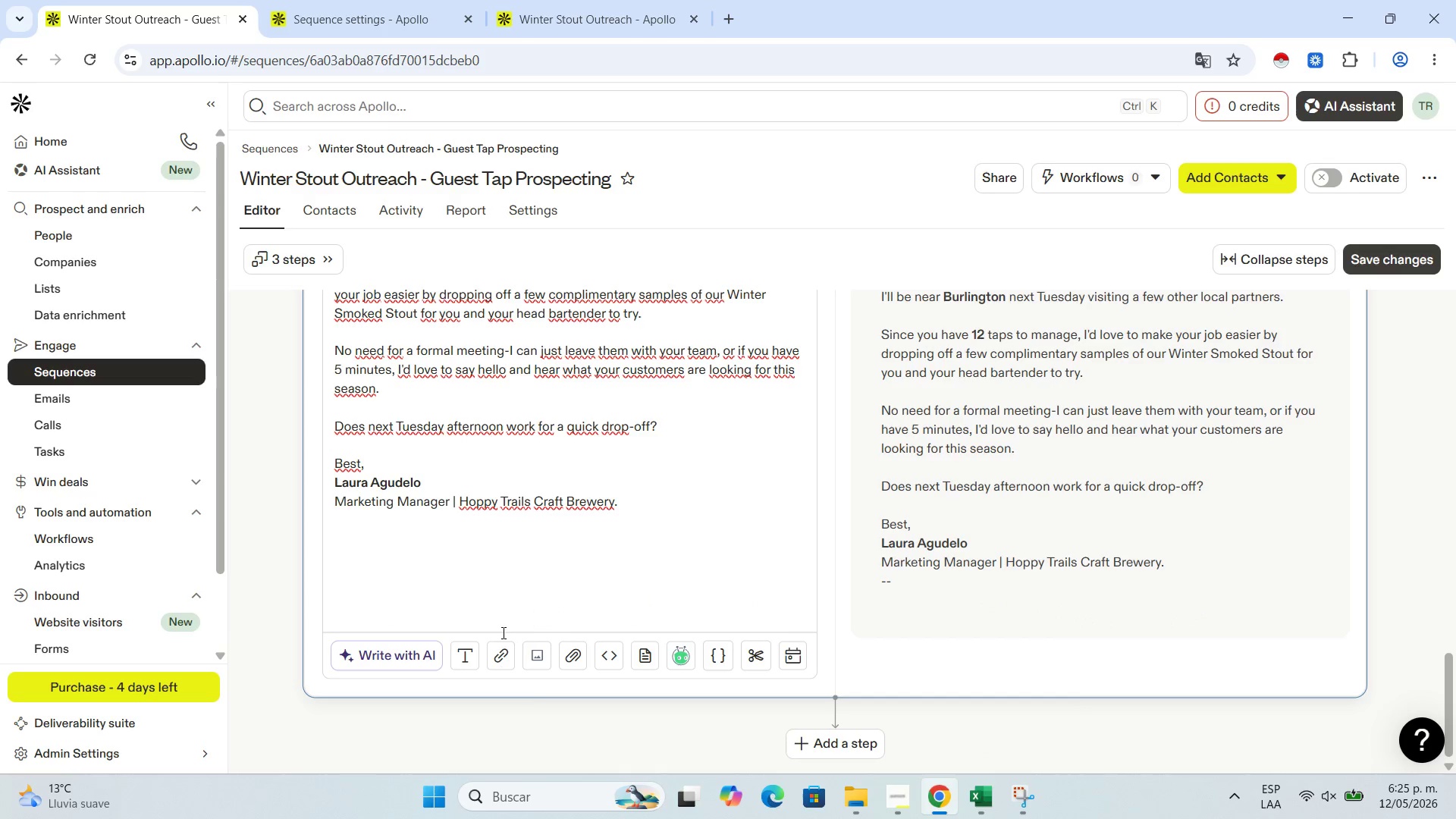 
left_click([468, 653])
 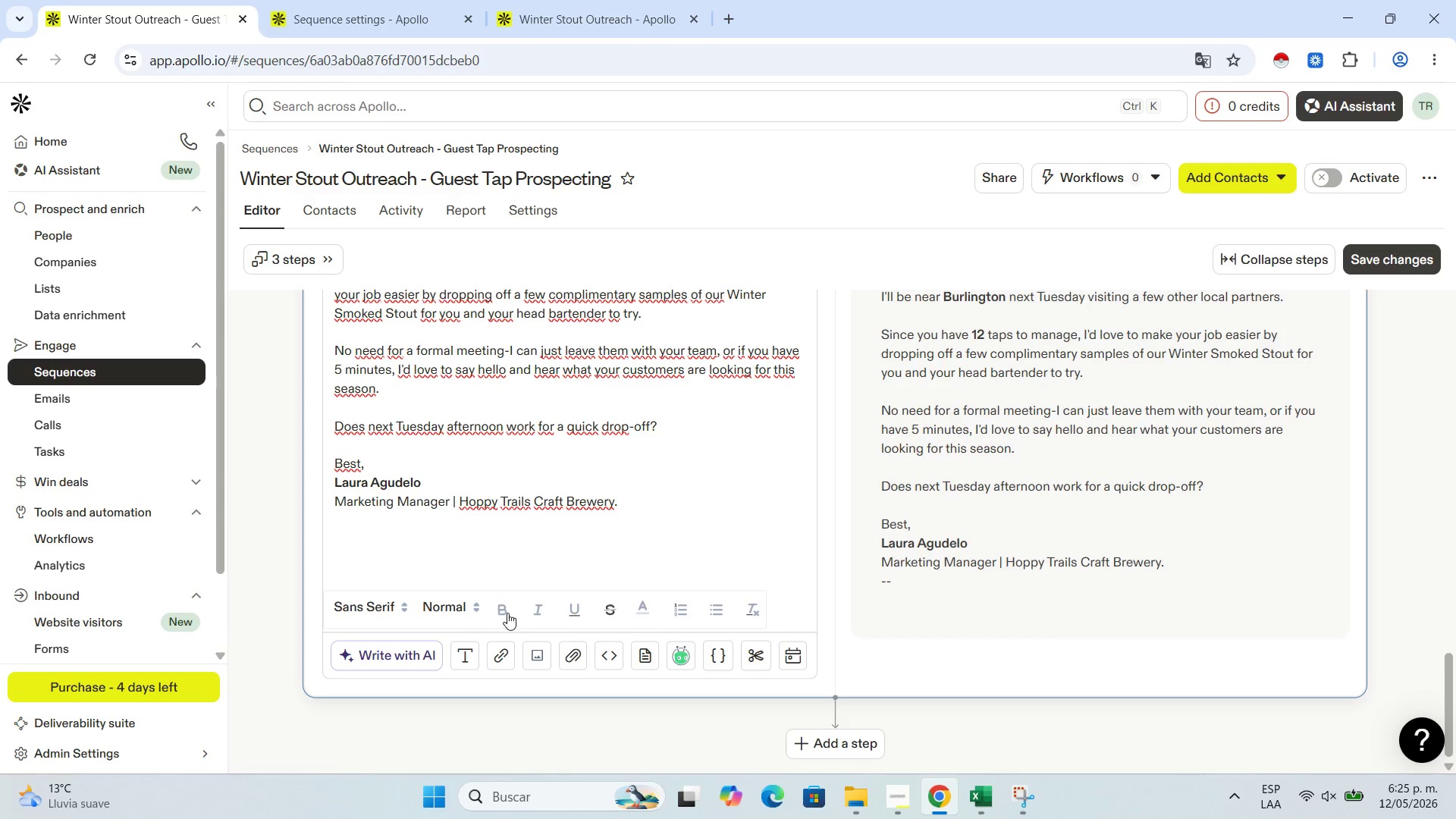 
left_click([507, 613])
 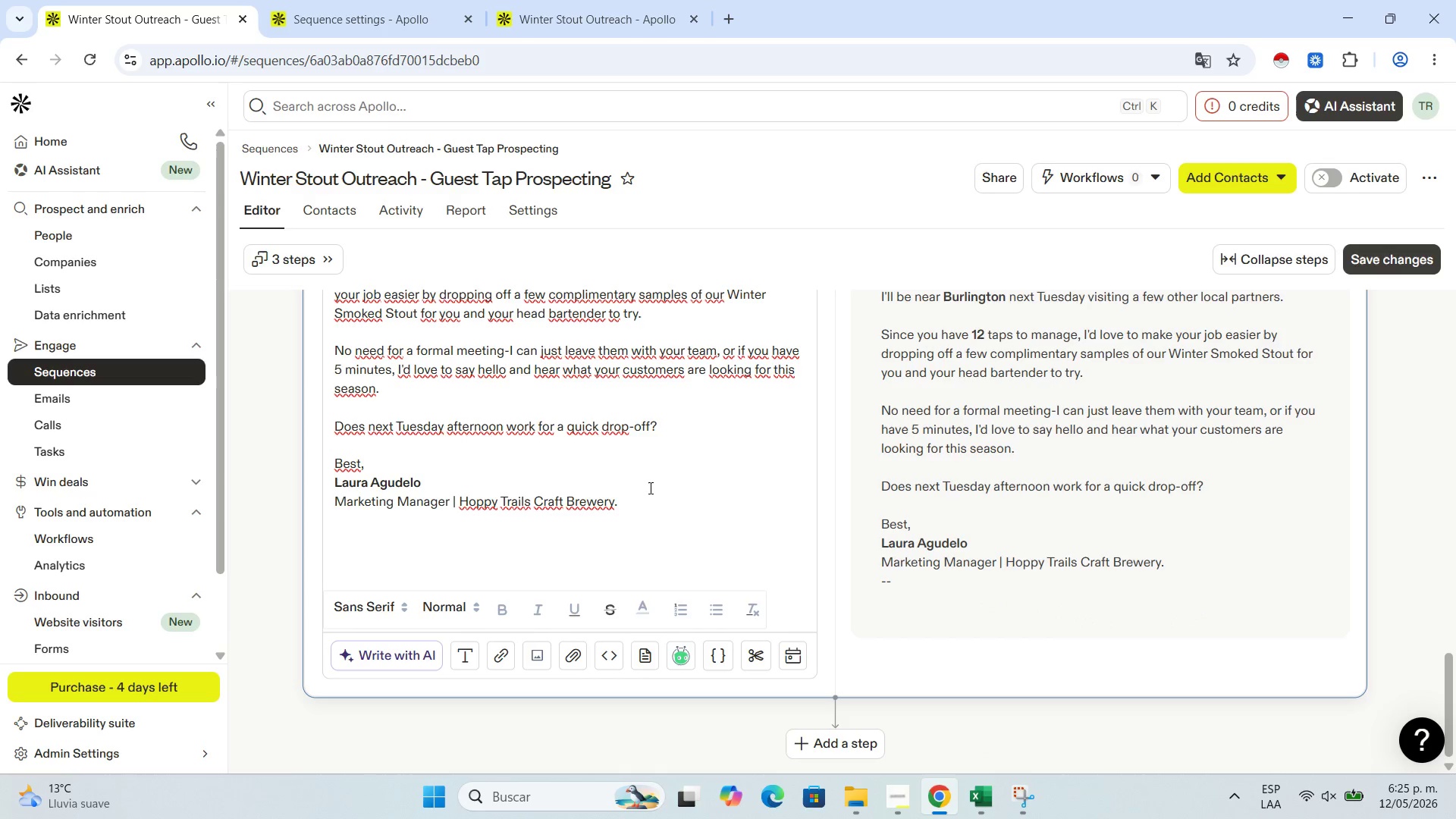 
left_click([649, 488])
 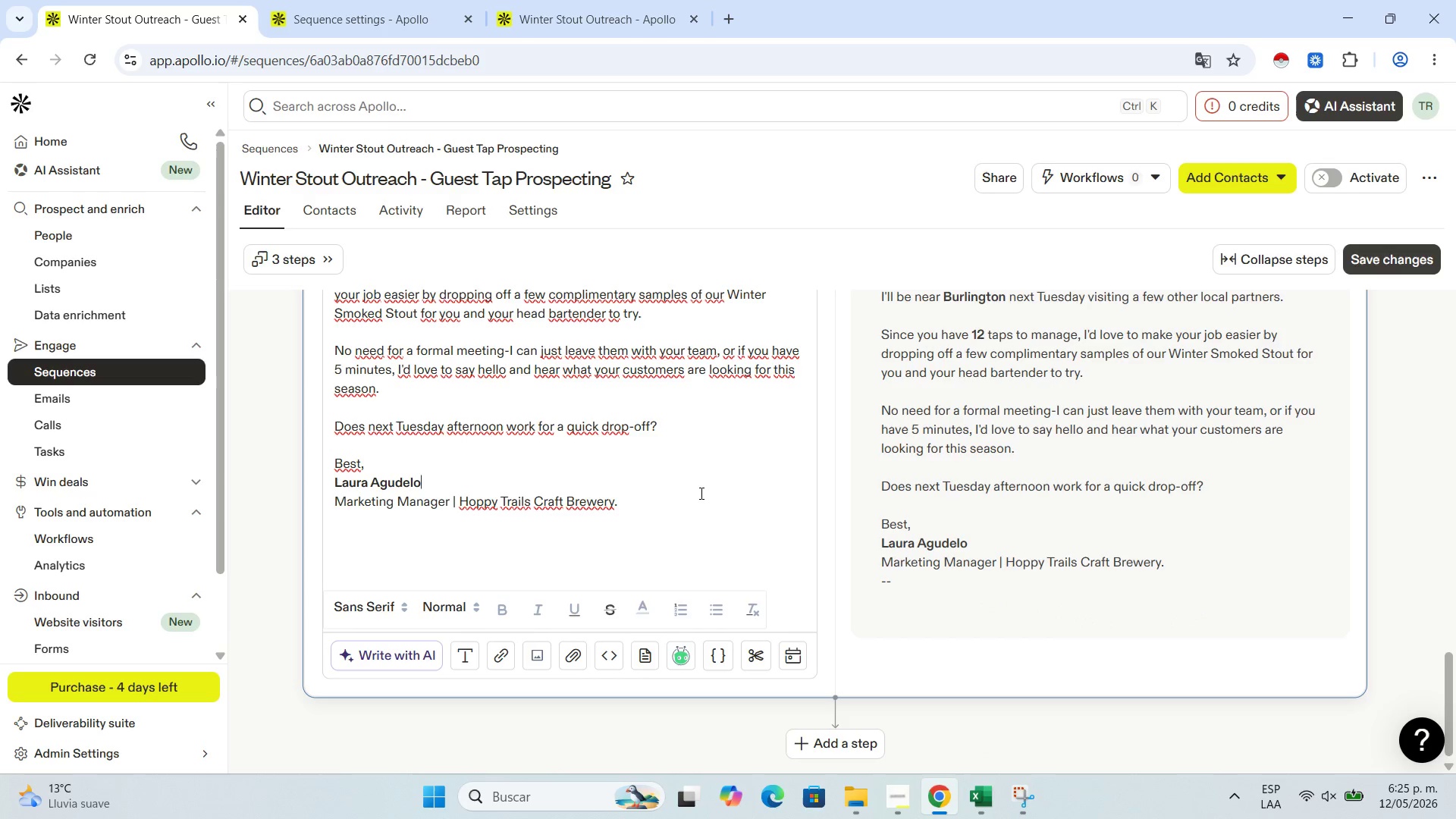 
scroll: coordinate [700, 493], scroll_direction: up, amount: 2.0
 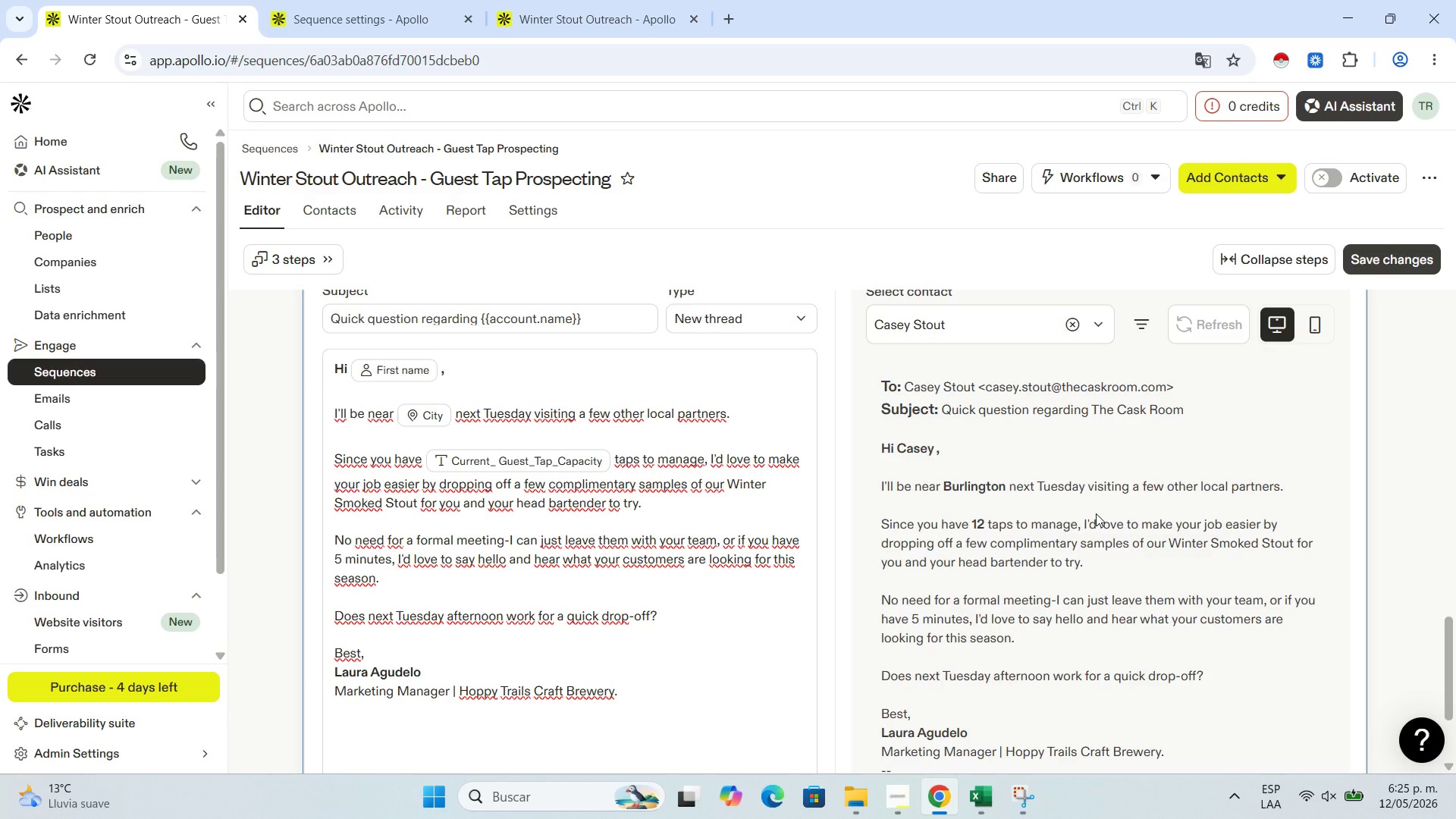 
wait(5.34)
 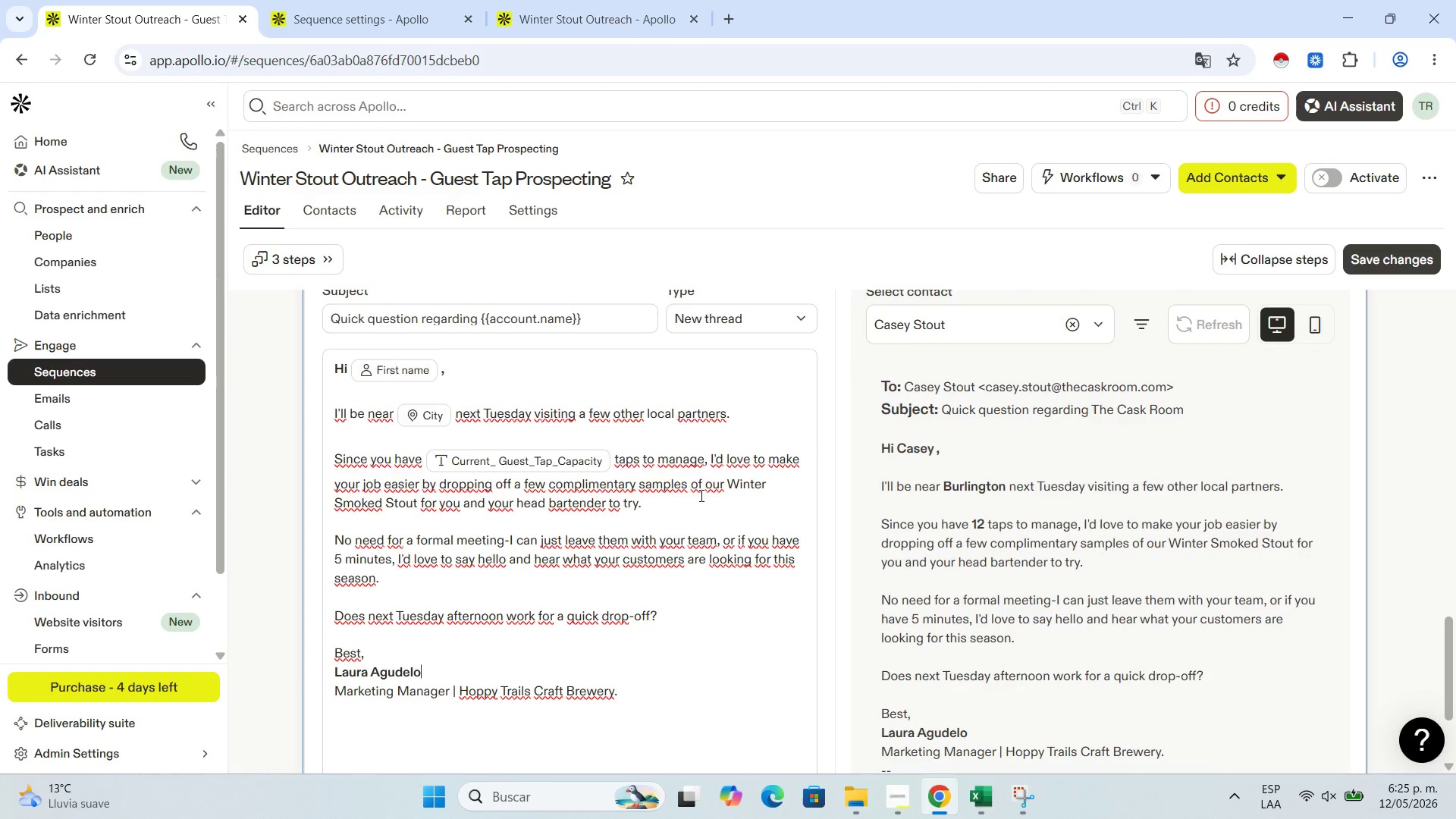 
scroll: coordinate [746, 507], scroll_direction: up, amount: 1.0
 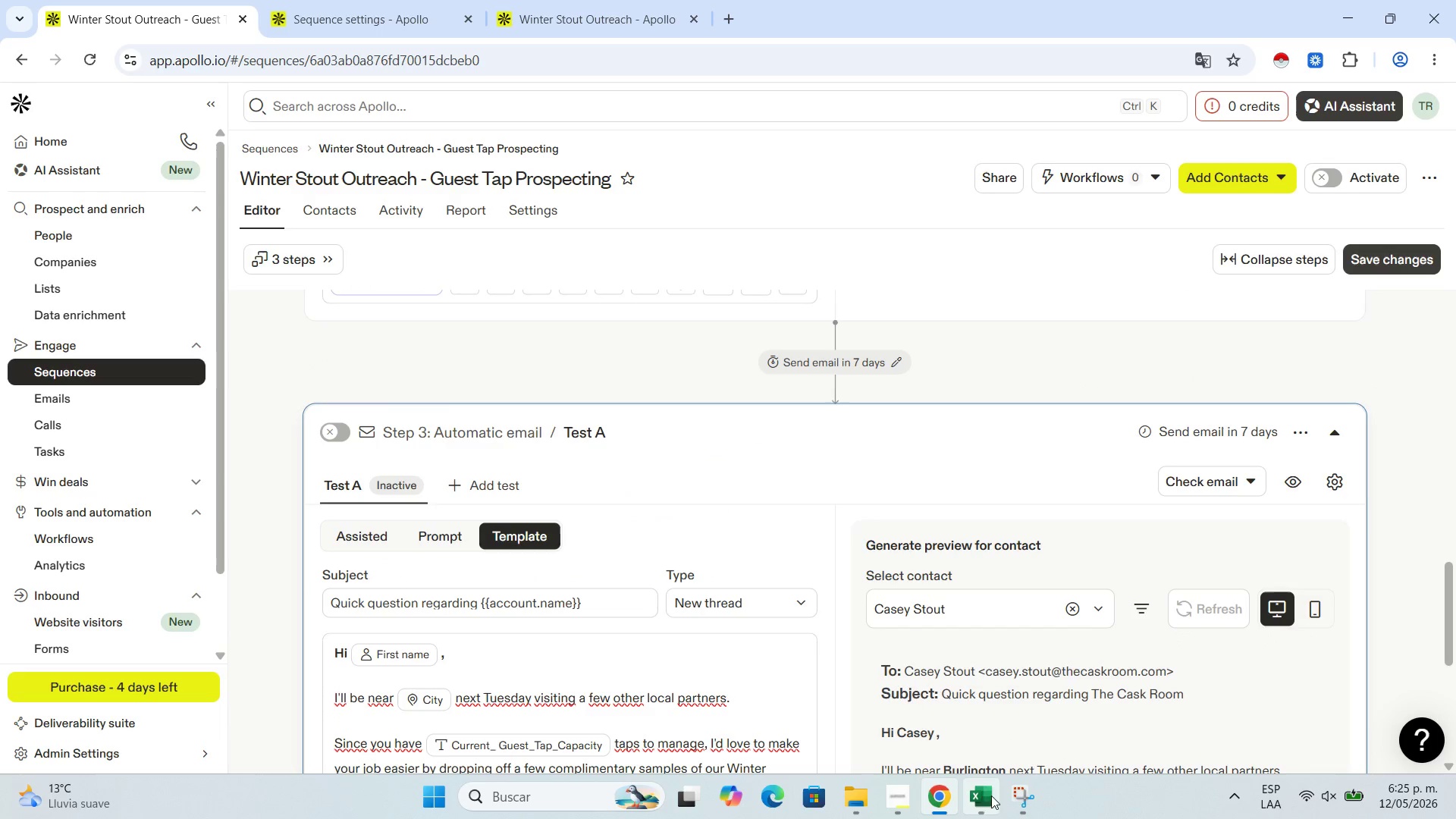 
left_click([908, 799])